 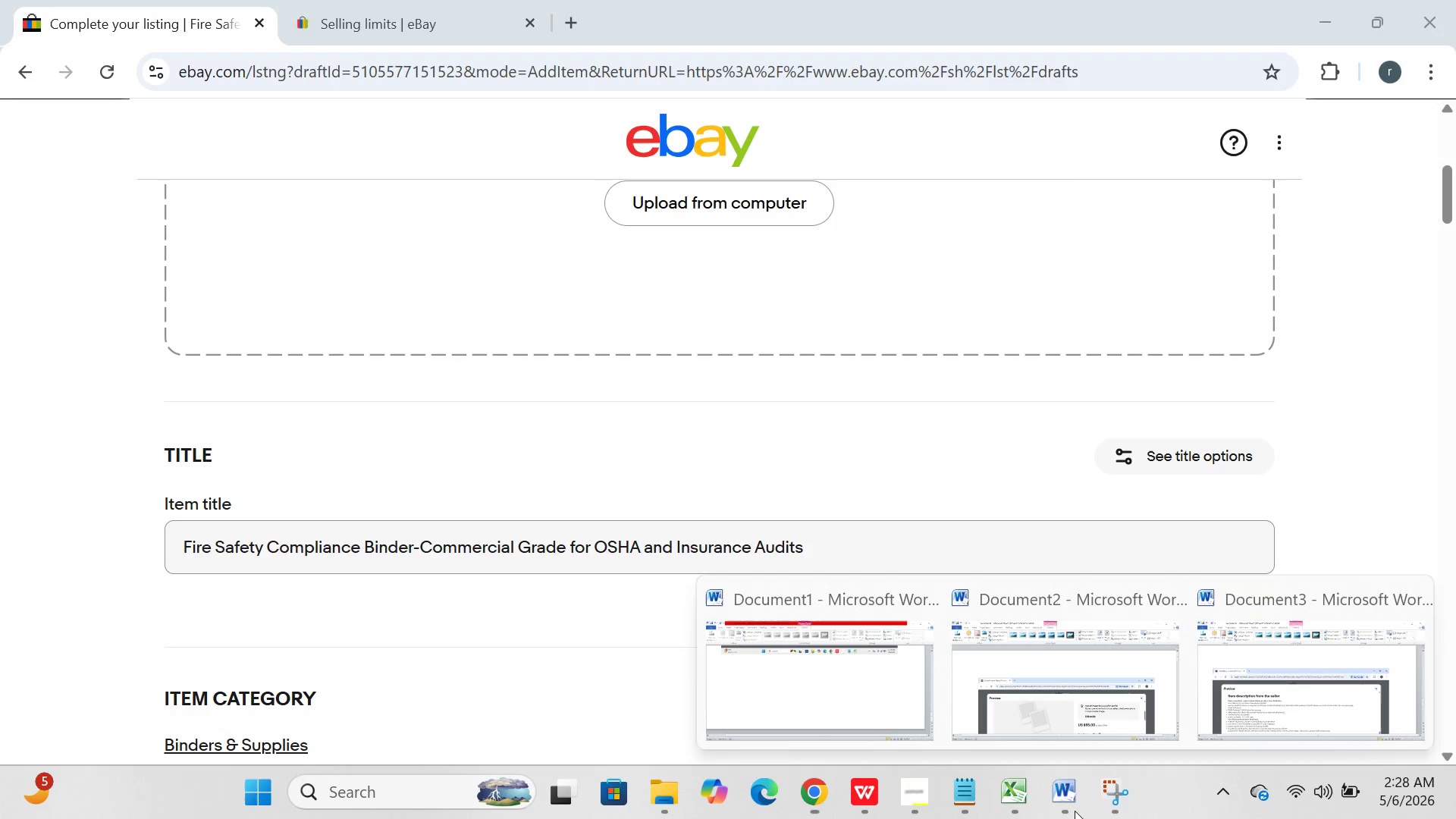 
left_click([1294, 715])
 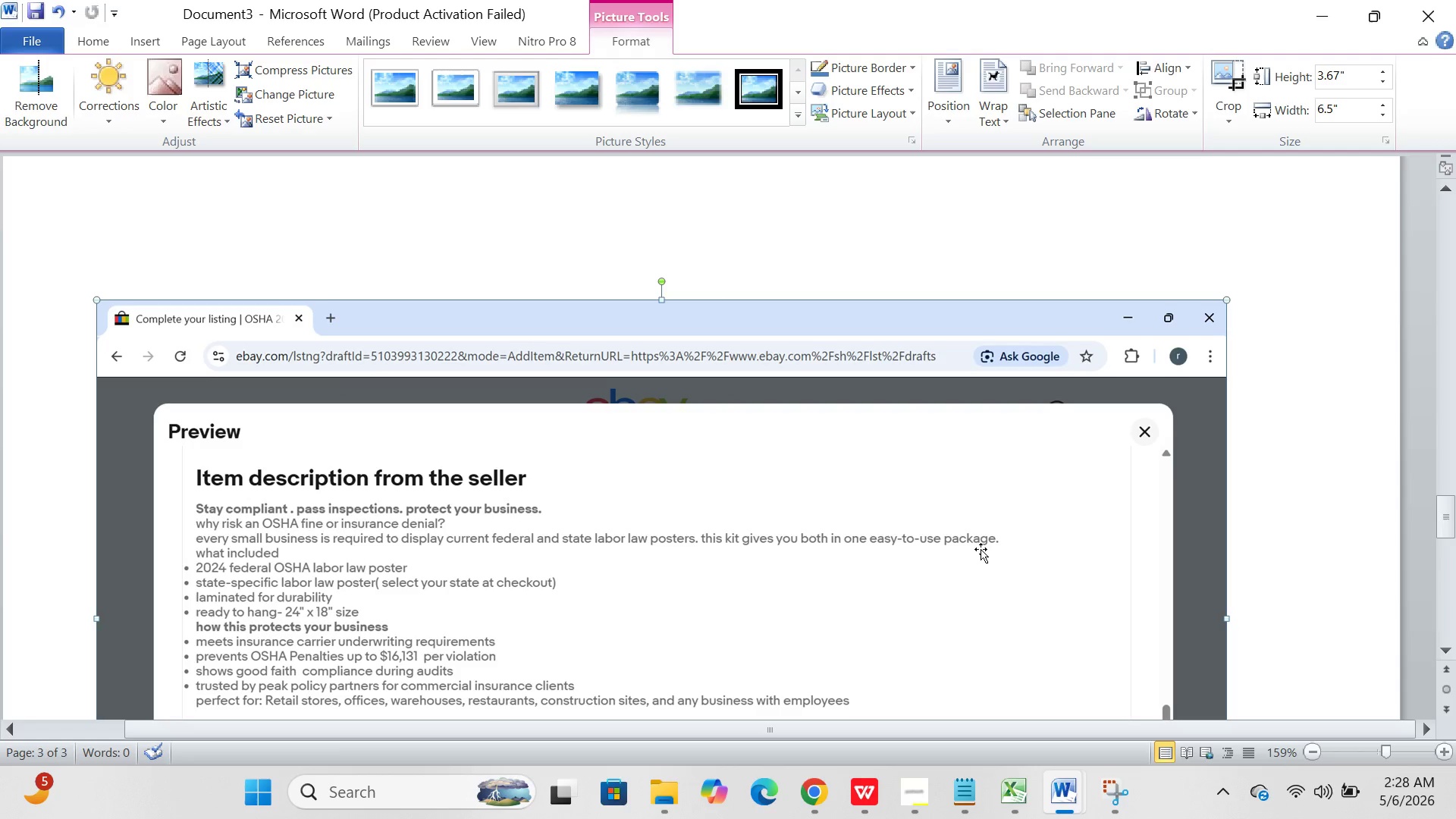 
scroll: coordinate [1000, 479], scroll_direction: none, amount: 0.0
 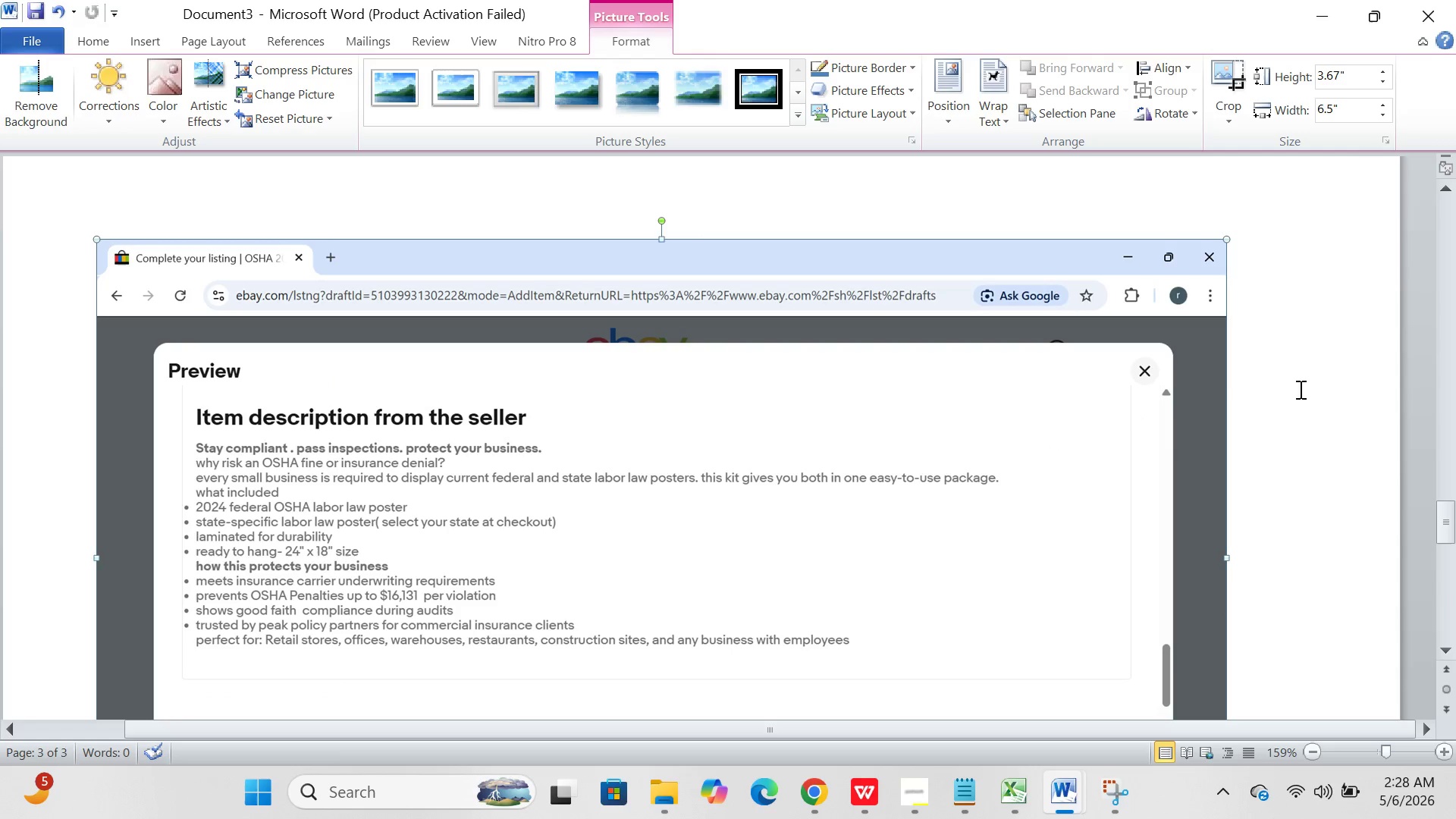 
left_click([1354, 397])
 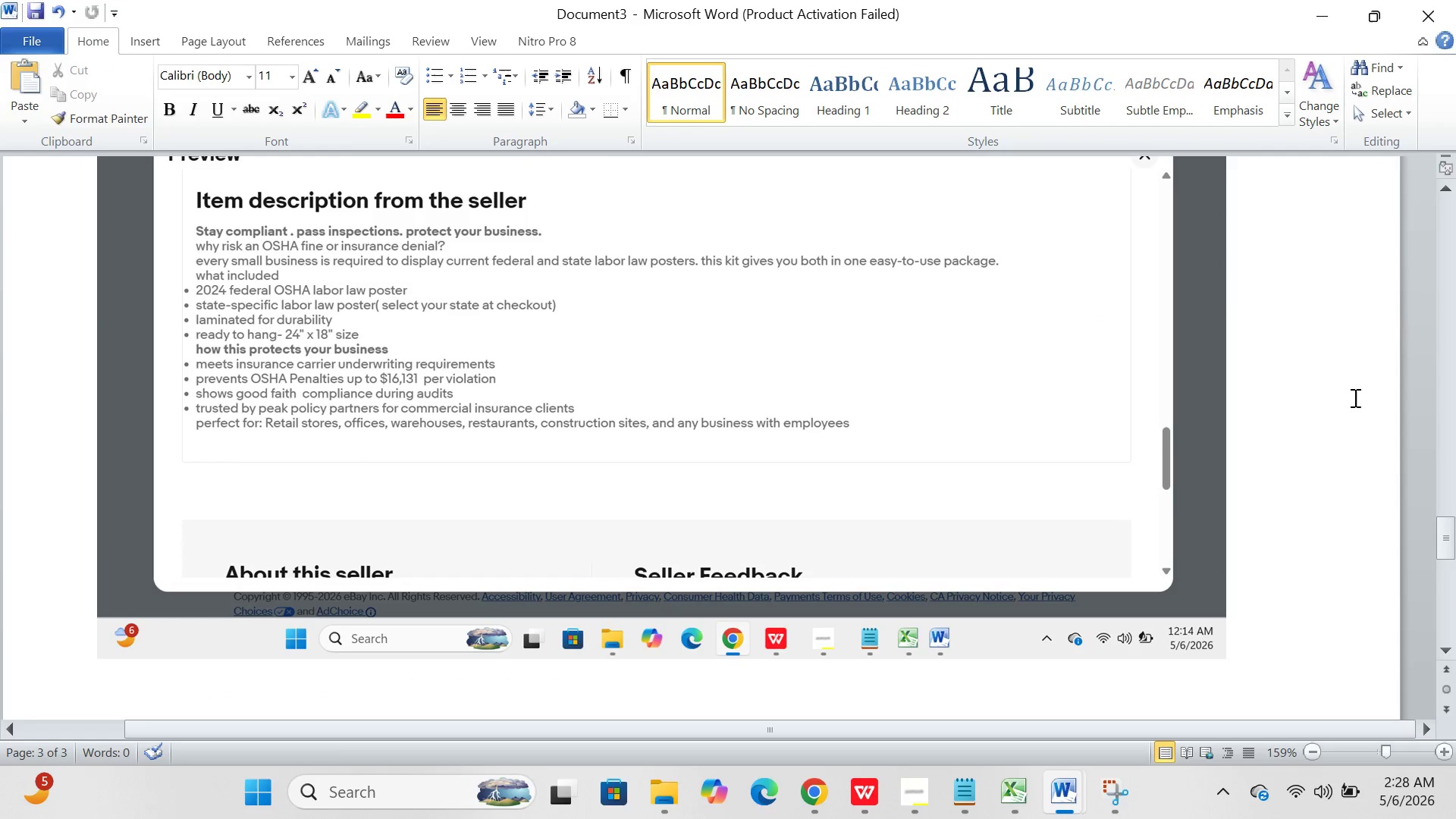 
wait(6.73)
 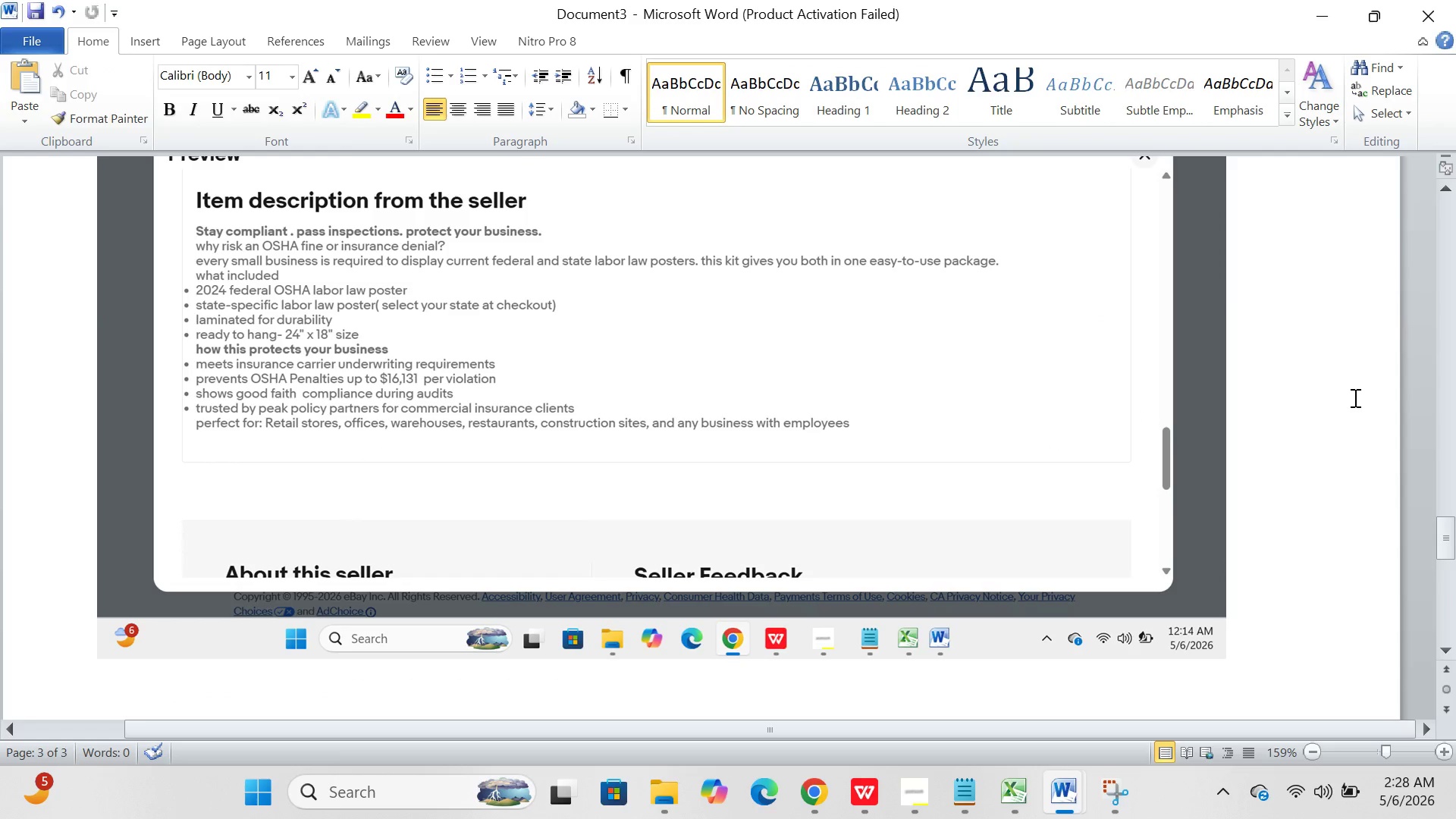 
scroll: coordinate [1354, 397], scroll_direction: down, amount: 17.0
 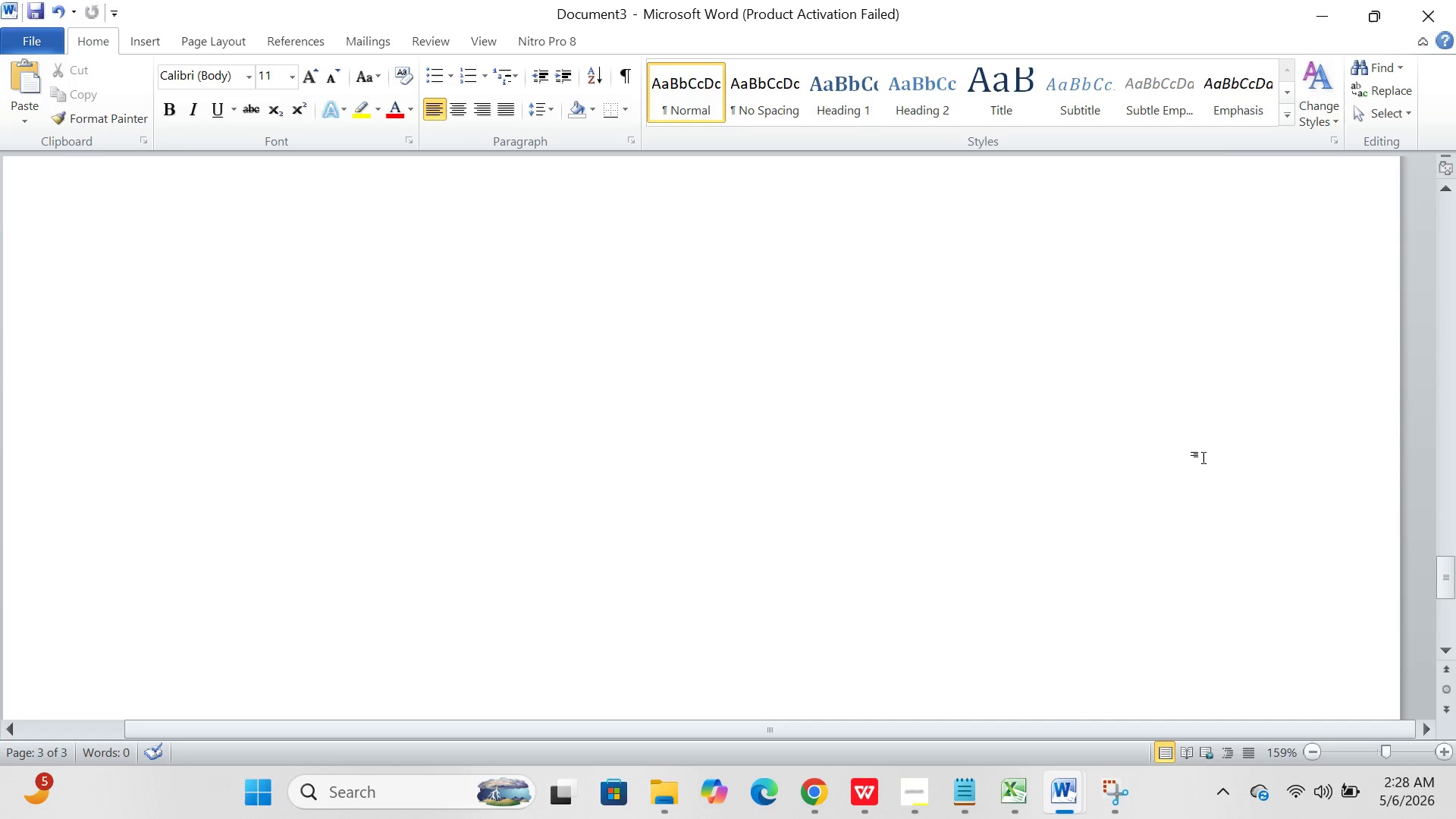 
scroll: coordinate [1203, 457], scroll_direction: up, amount: 8.0
 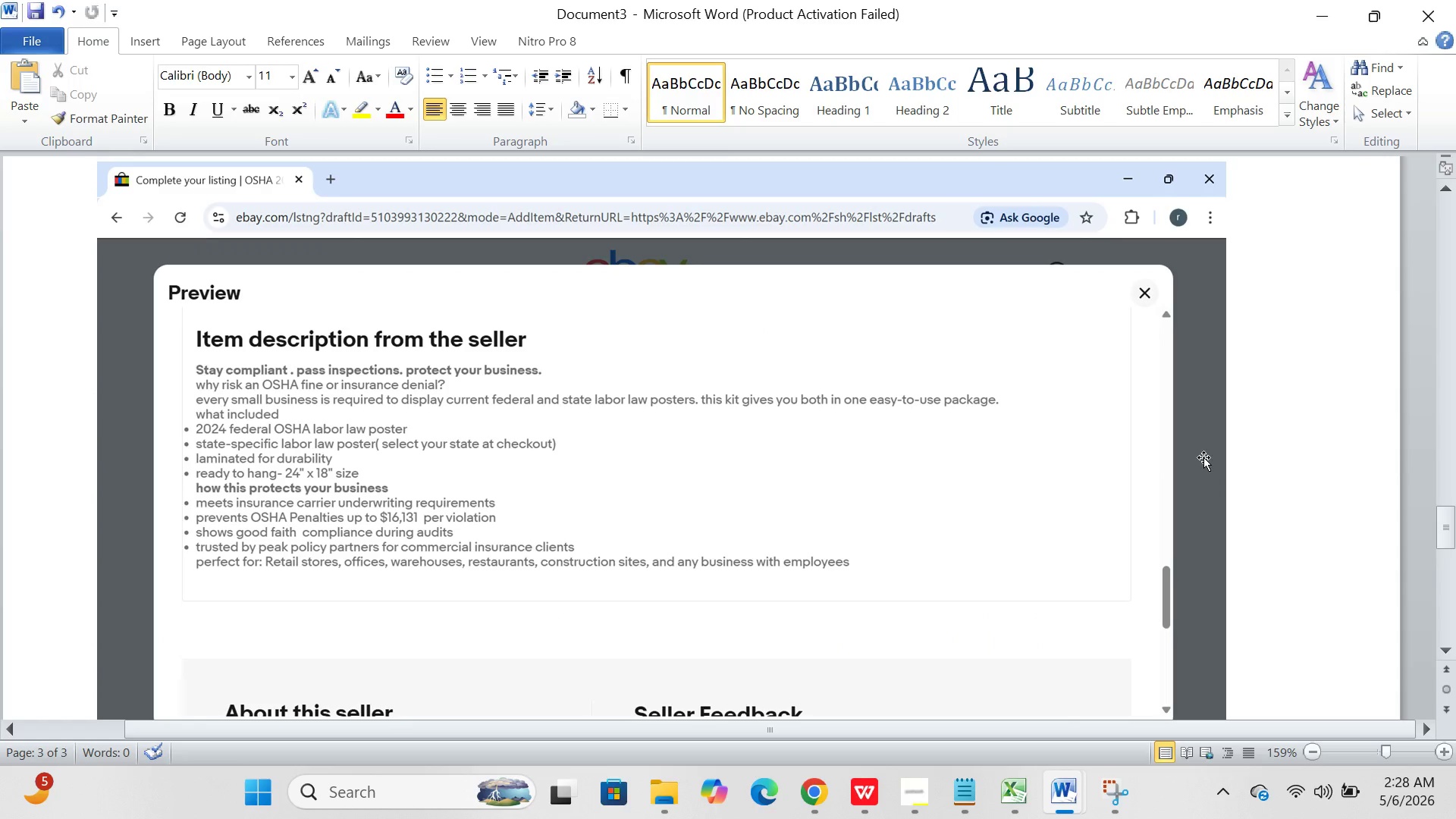 
wait(5.82)
 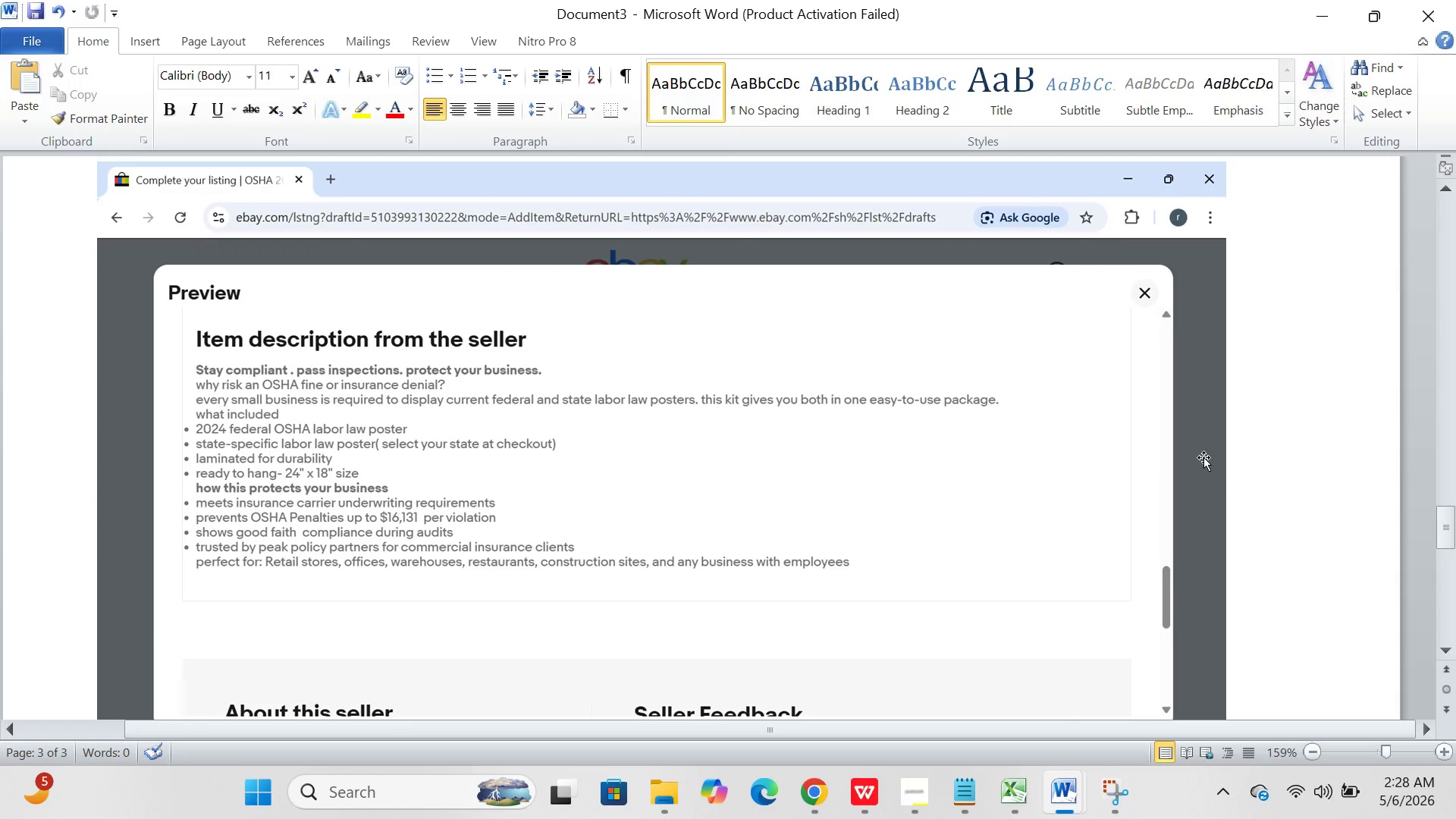 
scroll: coordinate [1203, 457], scroll_direction: up, amount: 20.0
 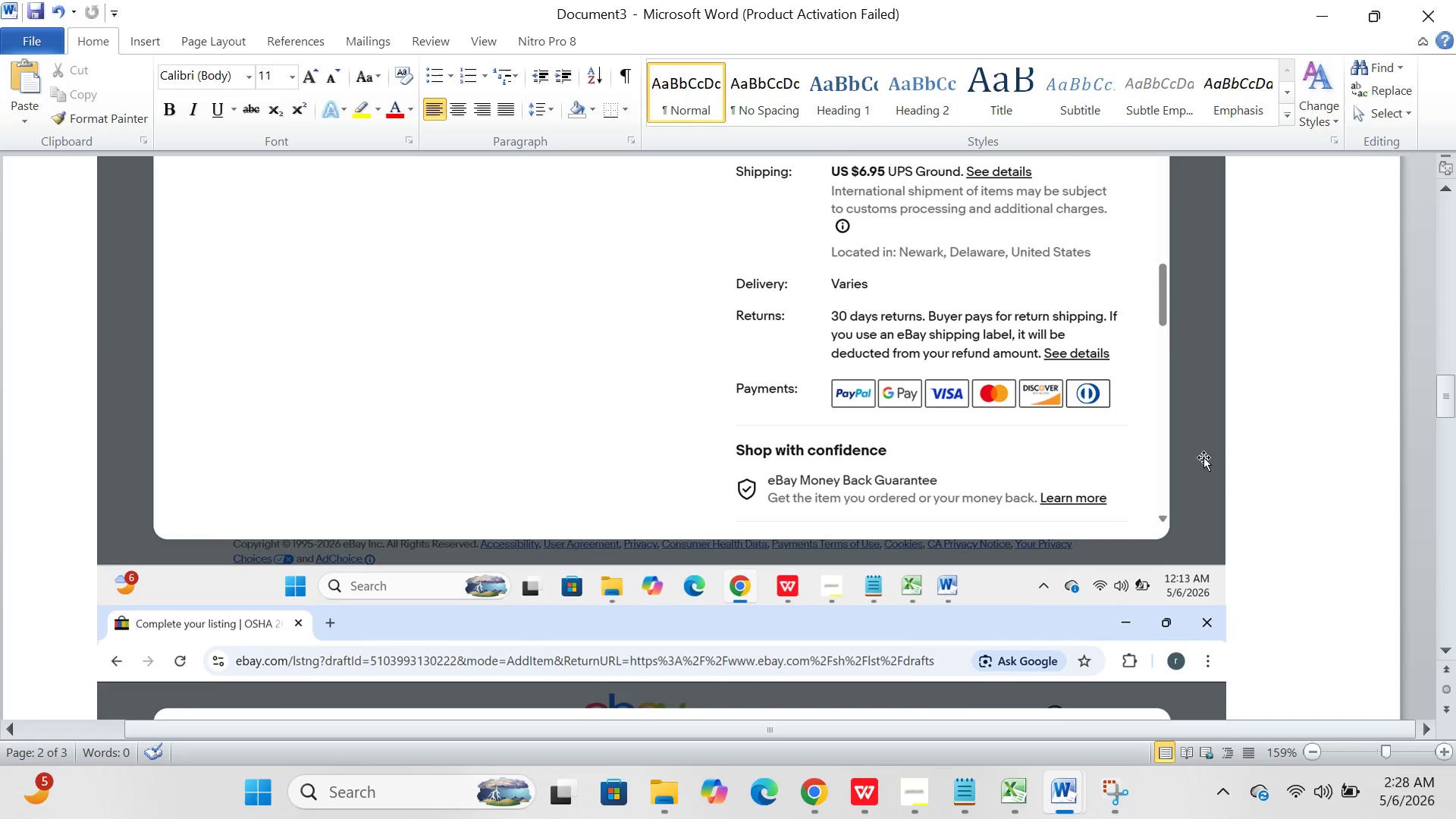 
scroll: coordinate [1203, 457], scroll_direction: down, amount: 4.0
 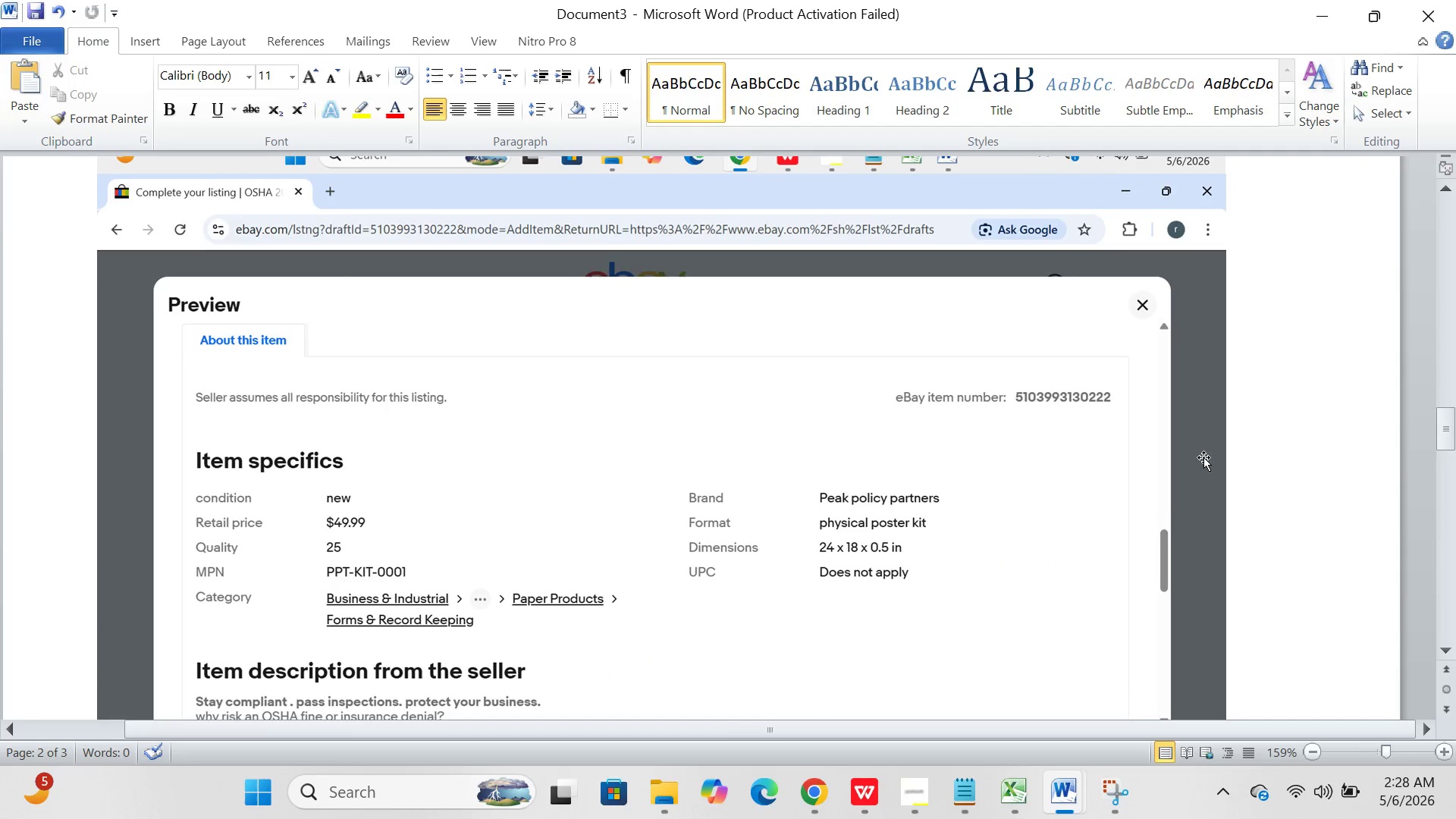 
scroll: coordinate [1203, 457], scroll_direction: none, amount: 0.0
 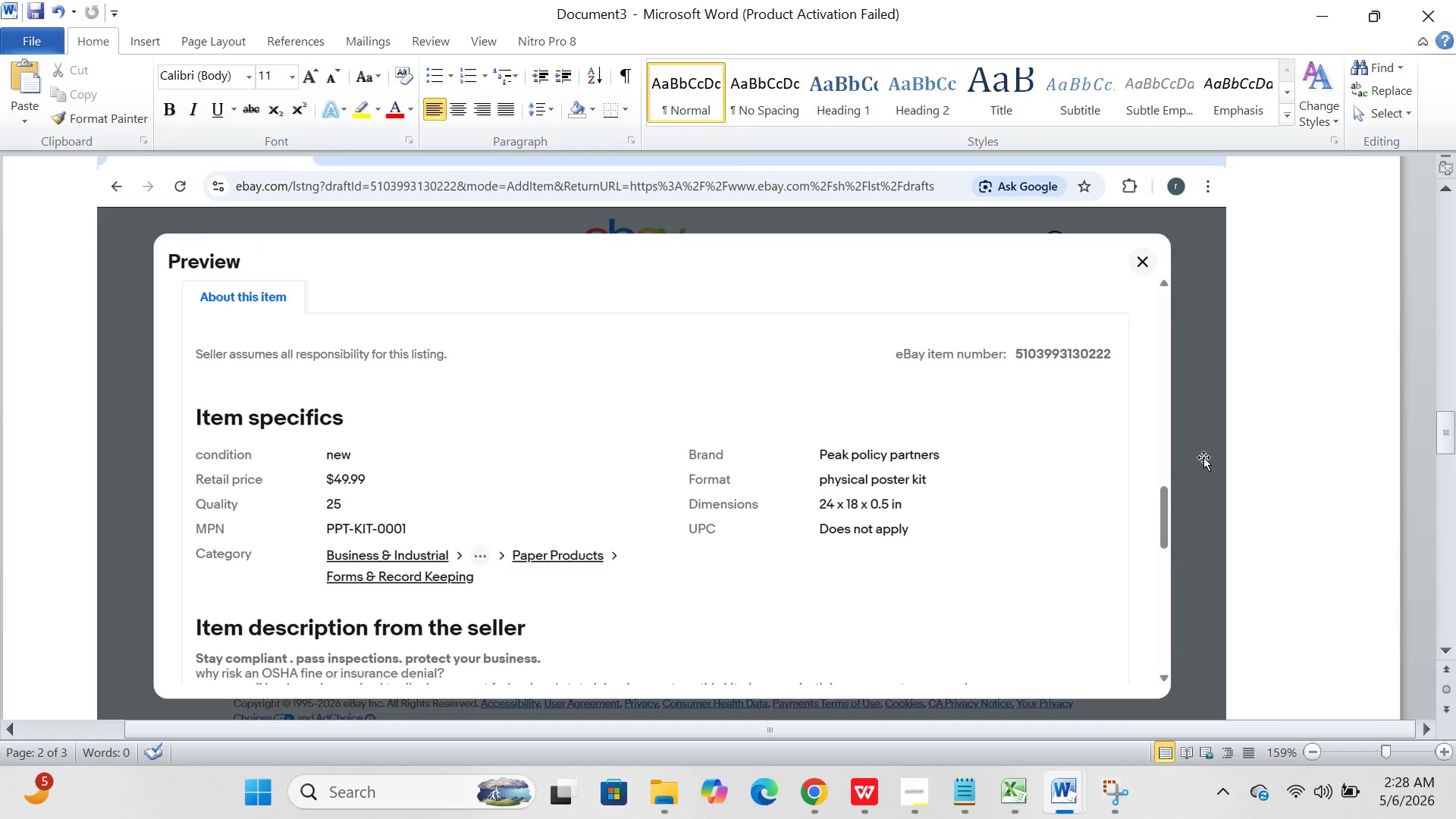 
scroll: coordinate [1203, 457], scroll_direction: up, amount: 13.0
 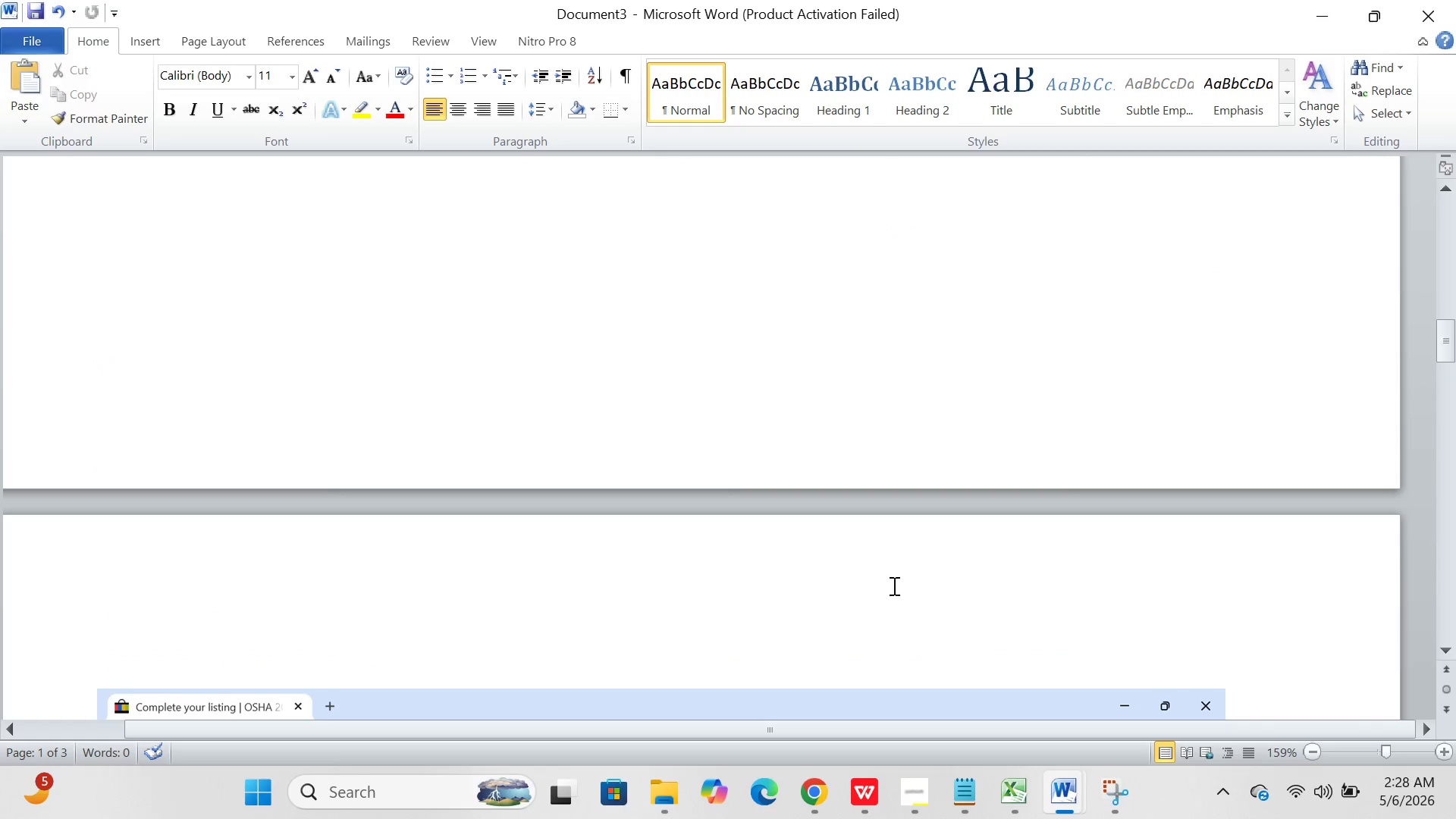 
mouse_move([609, 802])
 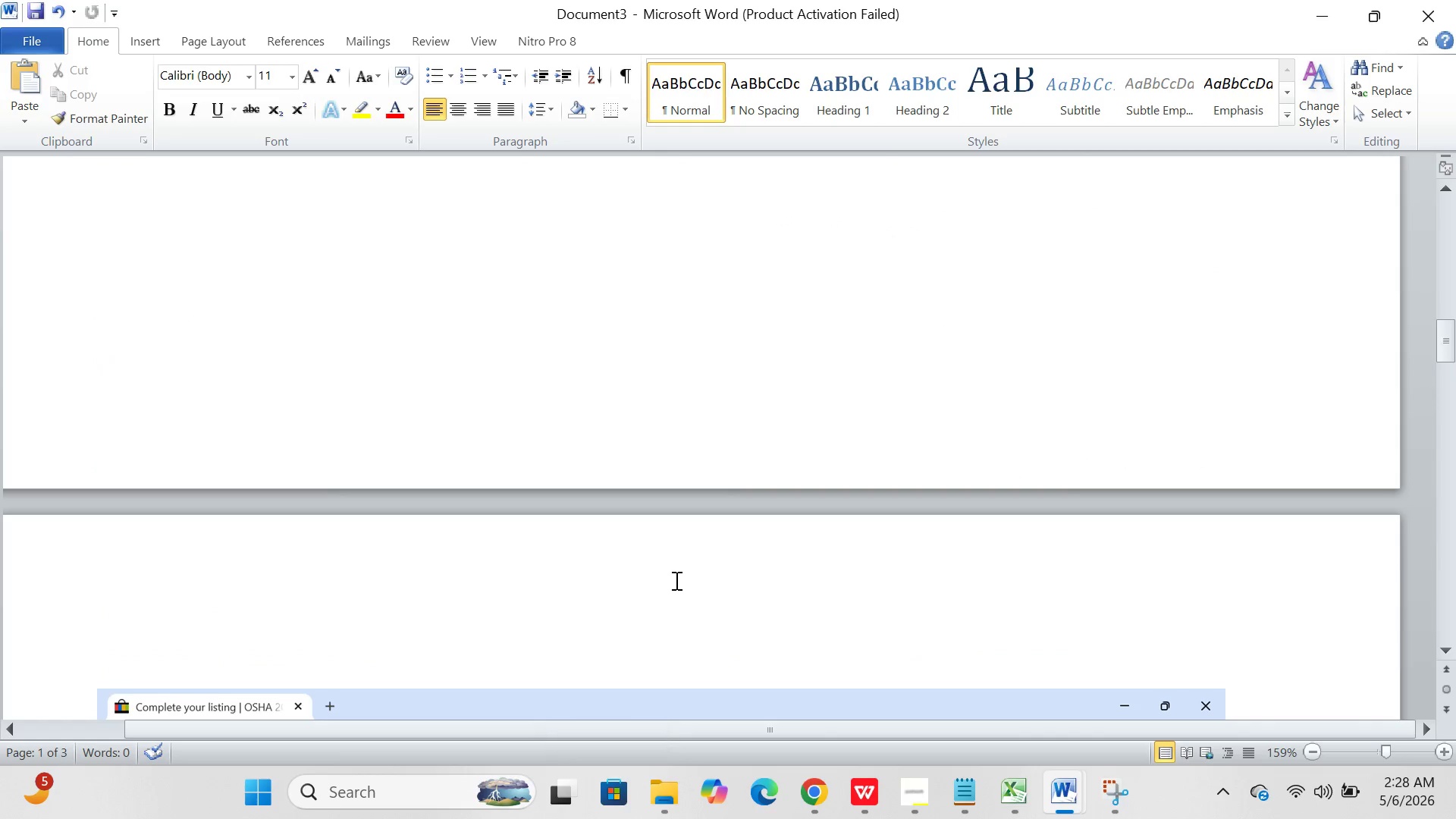 
scroll: coordinate [675, 580], scroll_direction: up, amount: 4.0